 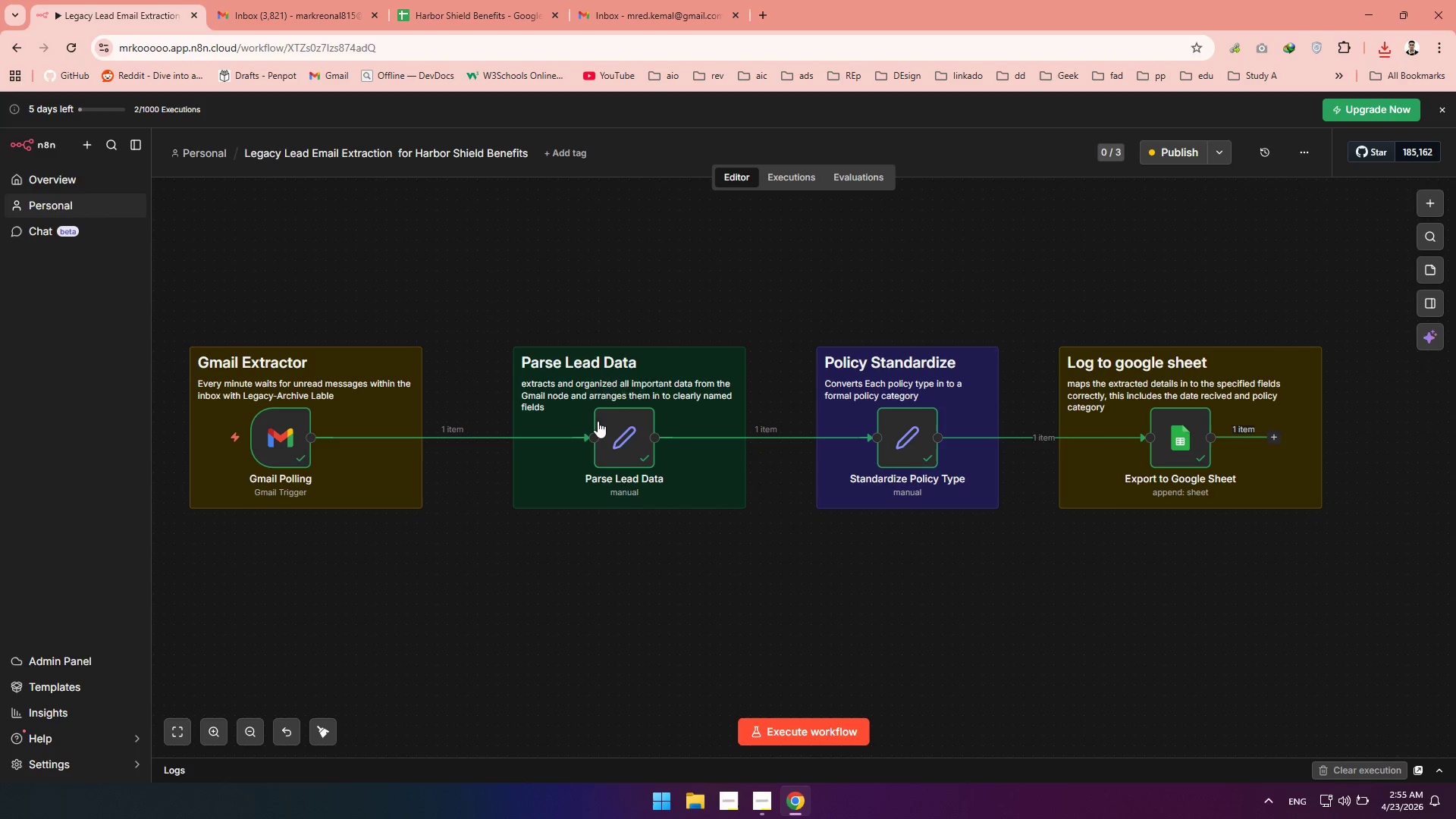 
left_click([554, 507])
 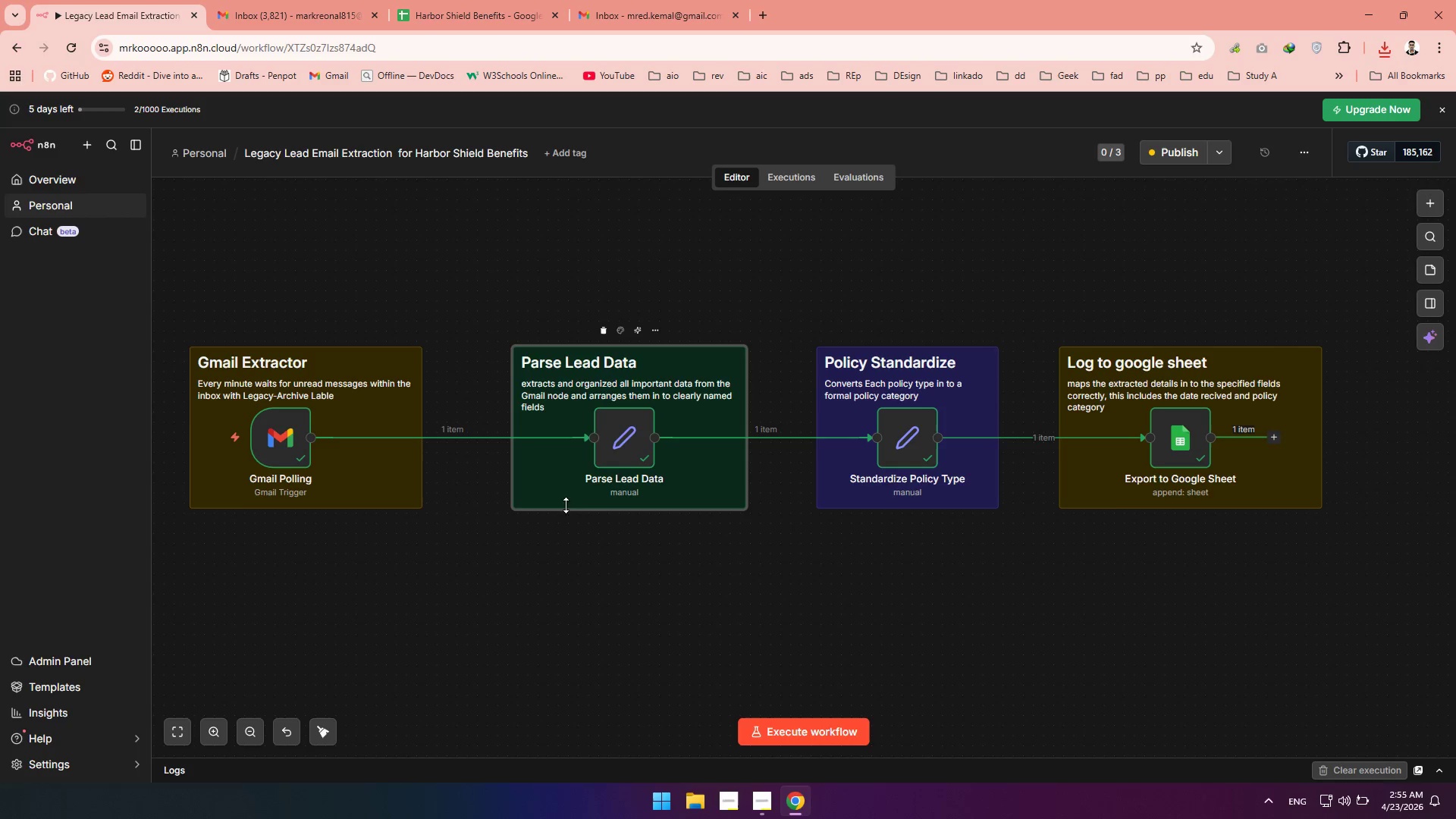 
left_click([846, 493])
 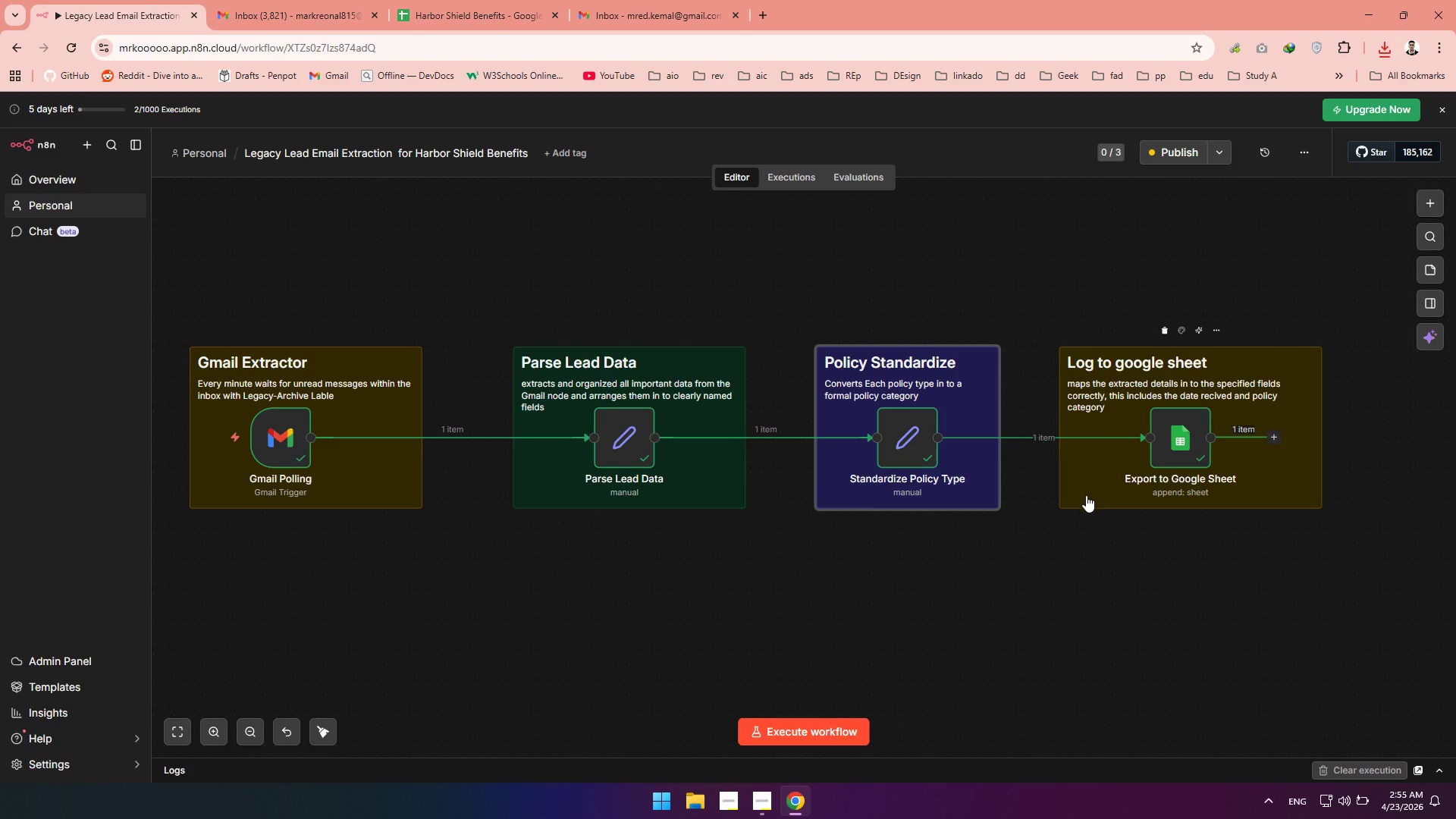 
left_click([1064, 573])
 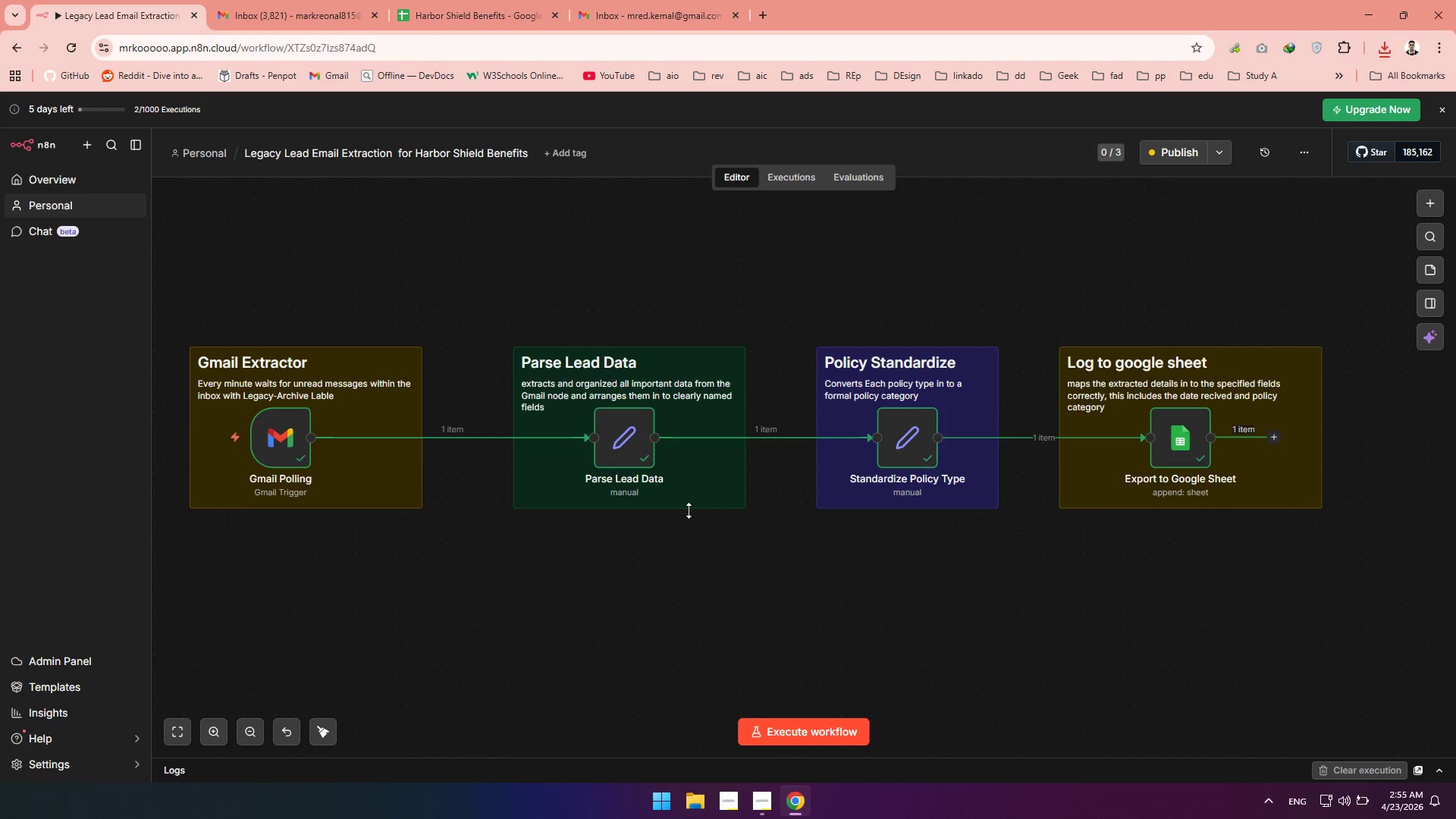 
wait(7.0)
 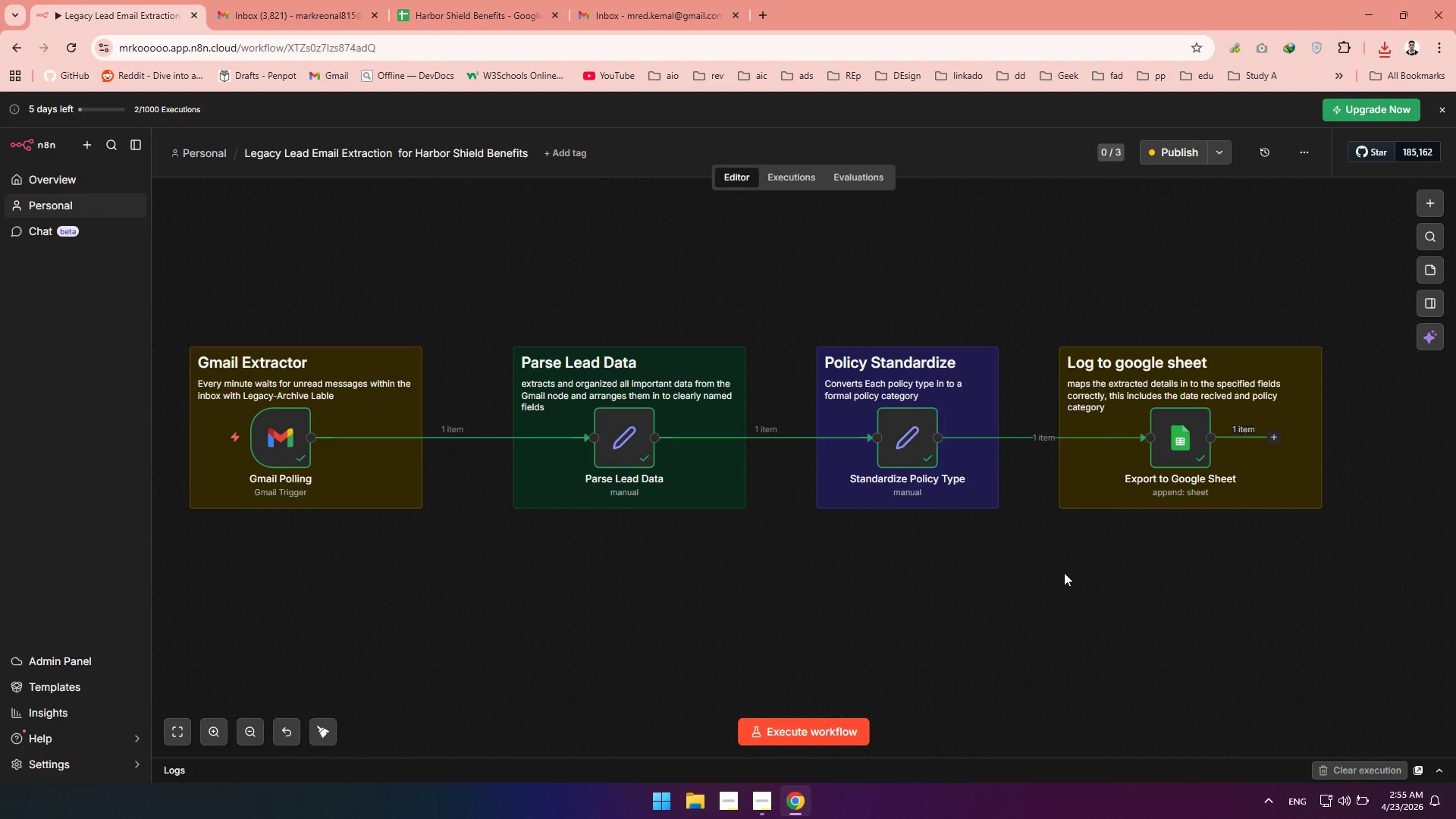 
hold_key(key=ControlLeft, duration=1.5)
scroll: coordinate [520, 288], scroll_direction: down, amount: 1.0
 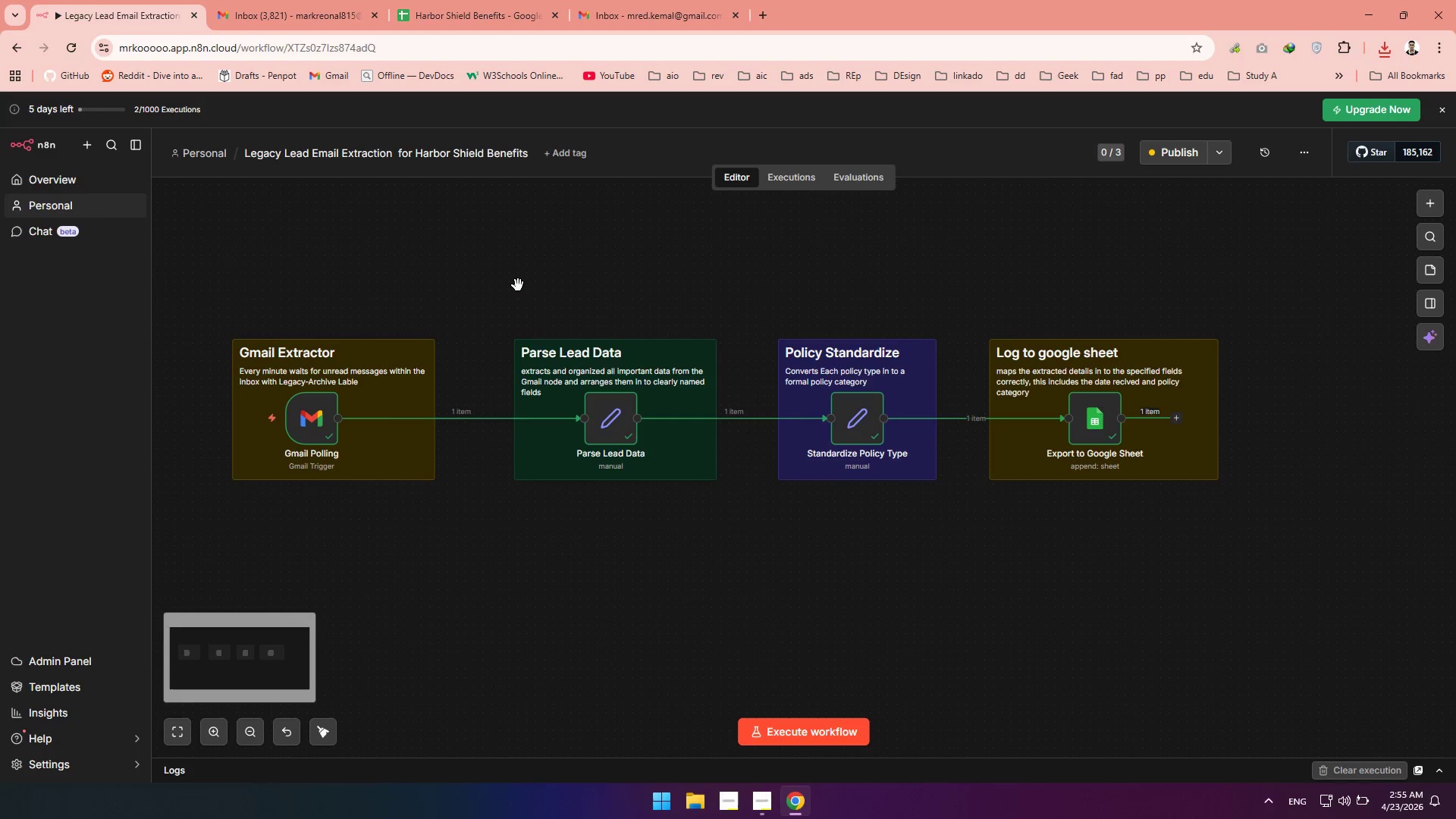 
hold_key(key=ControlLeft, duration=1.33)
scroll: coordinate [515, 283], scroll_direction: down, amount: 1.0
 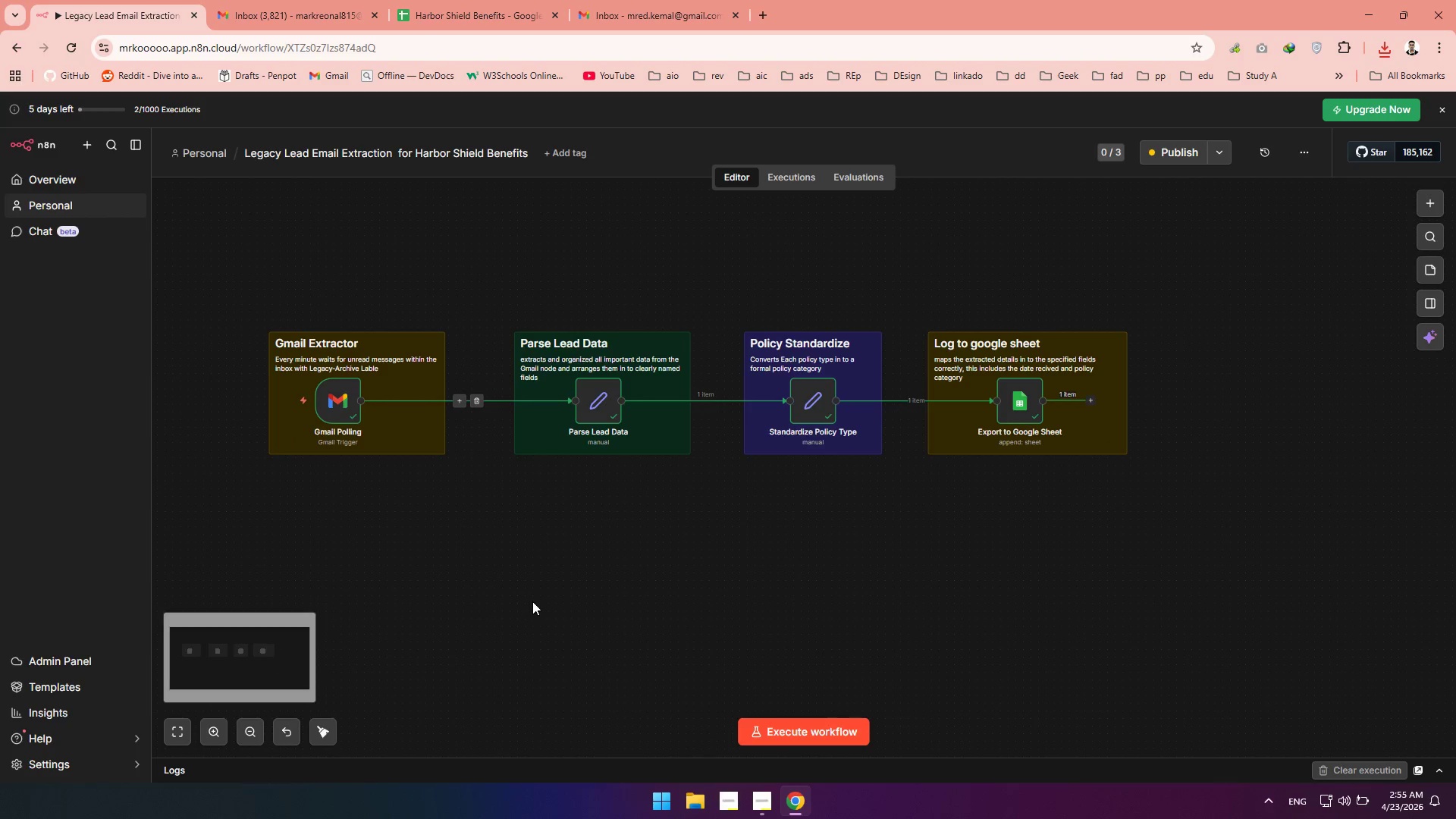 
hold_key(key=Space, duration=1.52)
 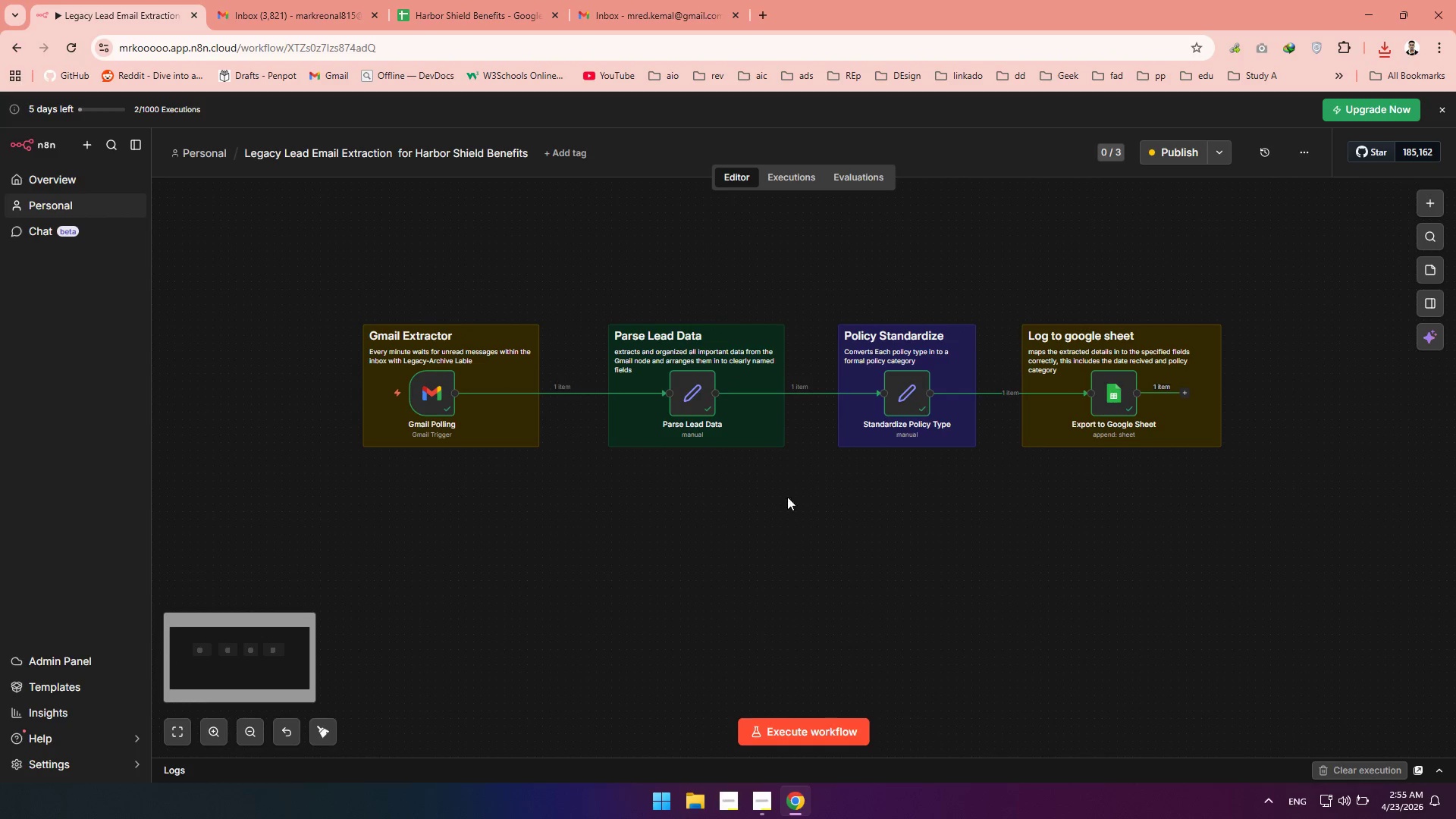 
left_click_drag(start_coordinate=[256, 506], to_coordinate=[350, 498])
 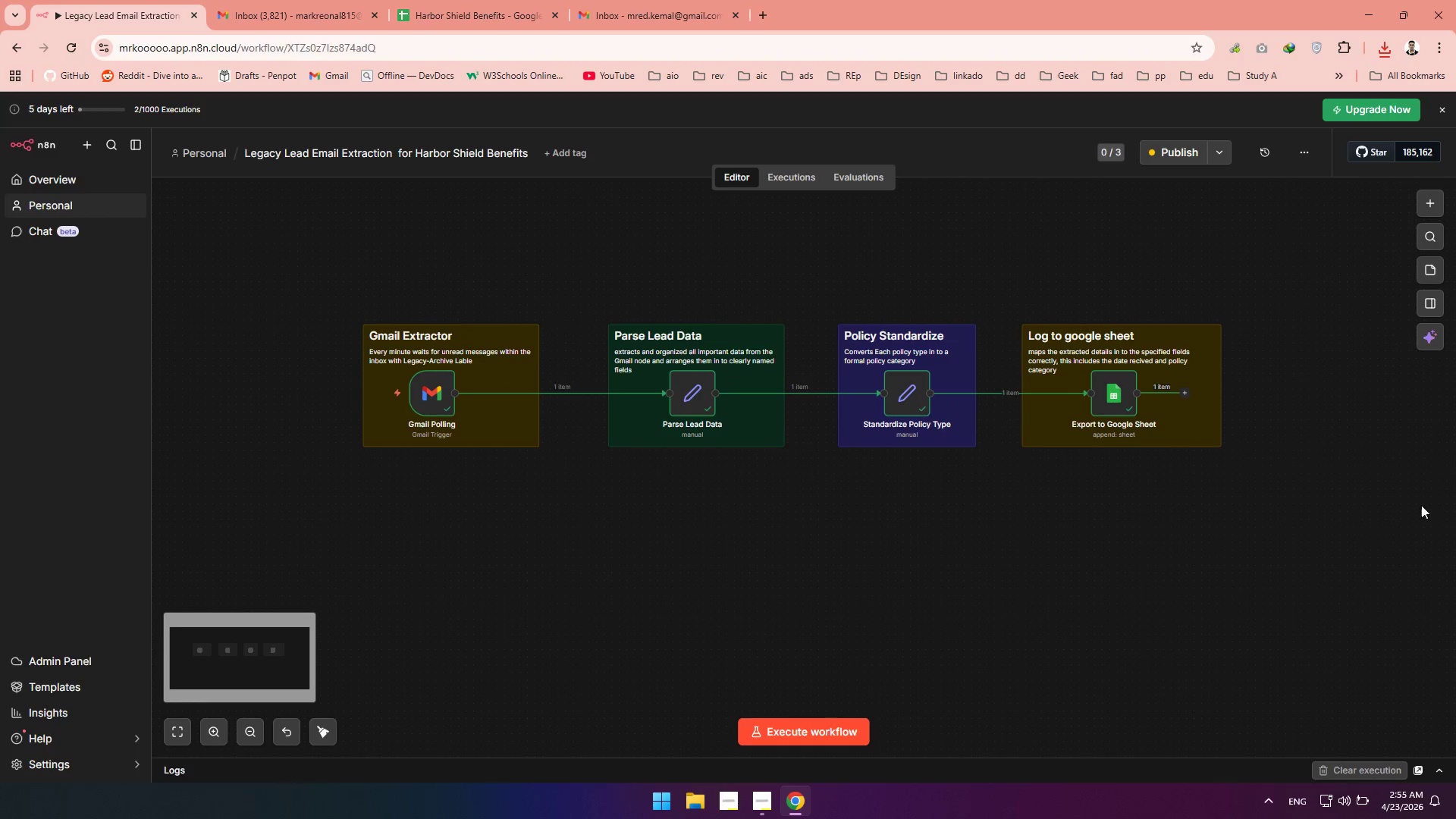 
key(Space)
 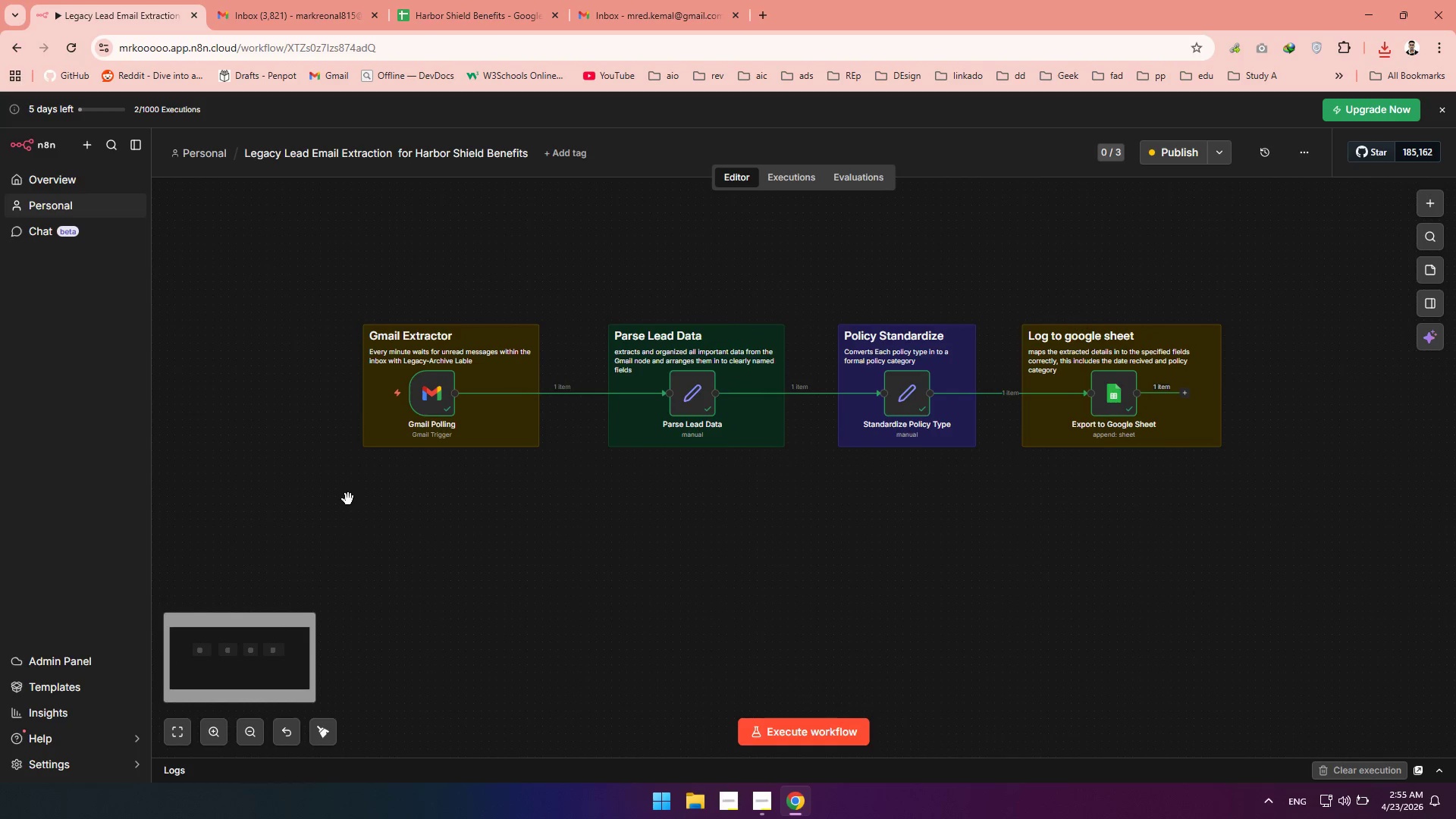 
key(Space)
 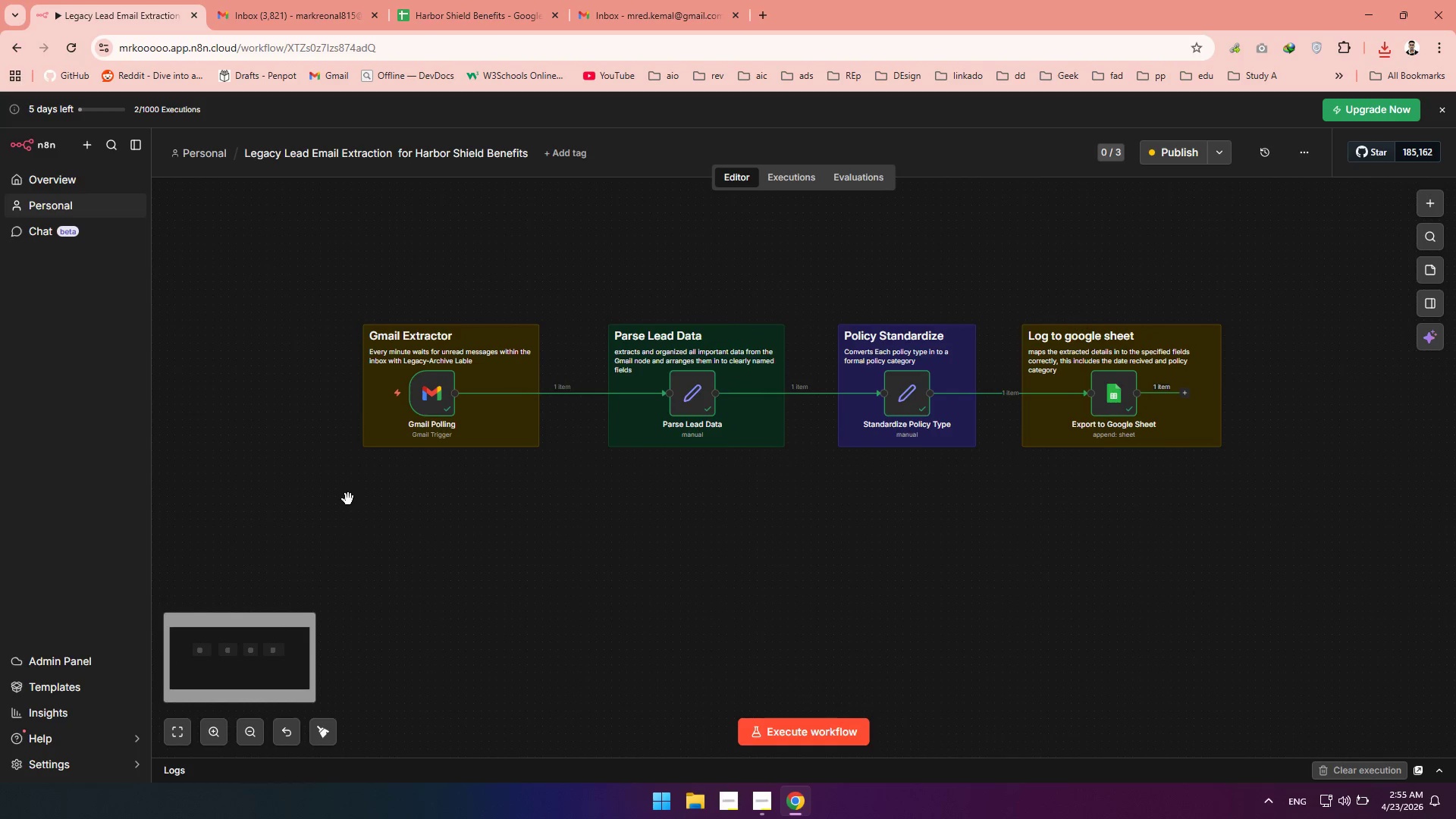 
key(Space)
 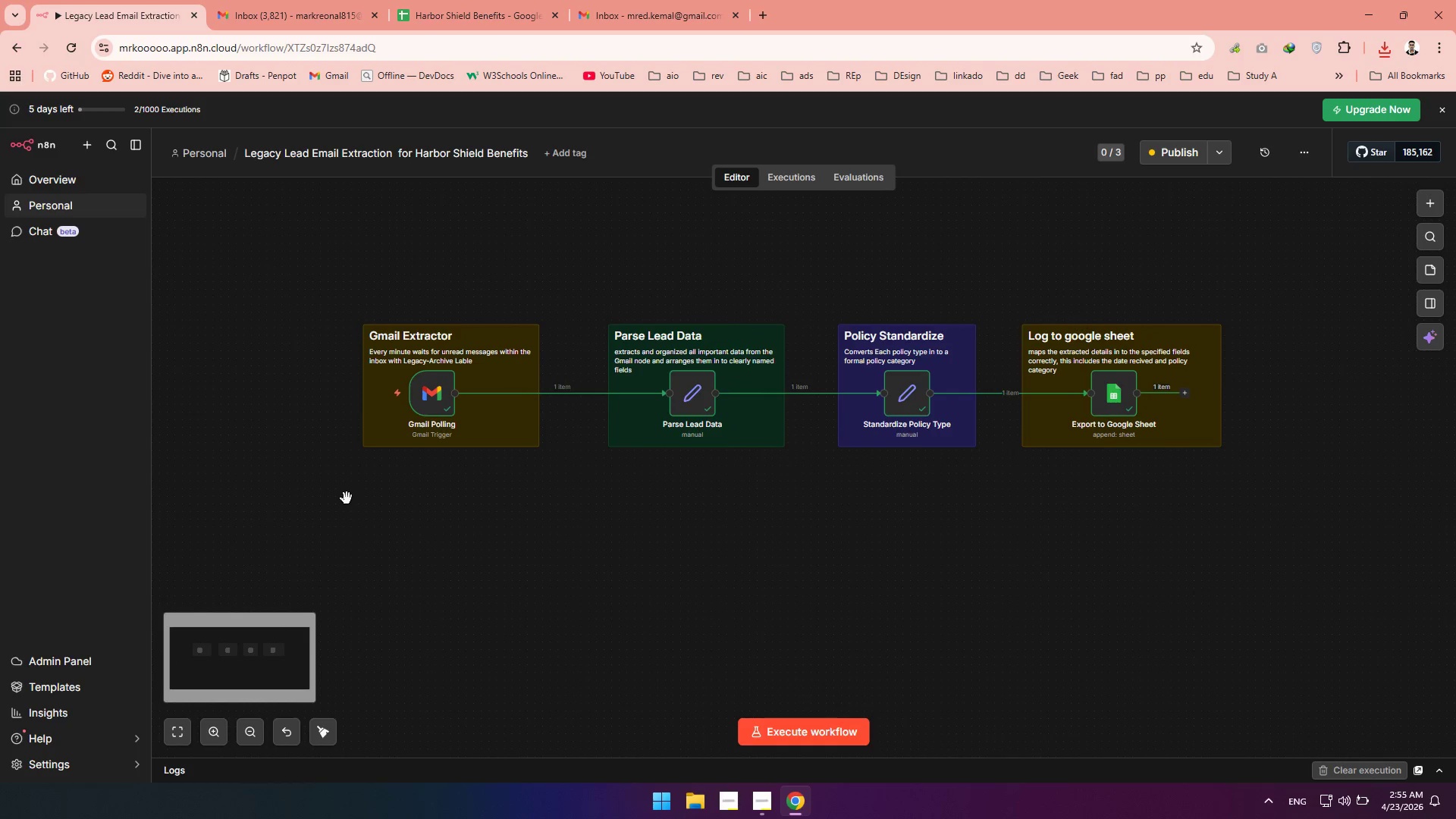 
key(Space)
 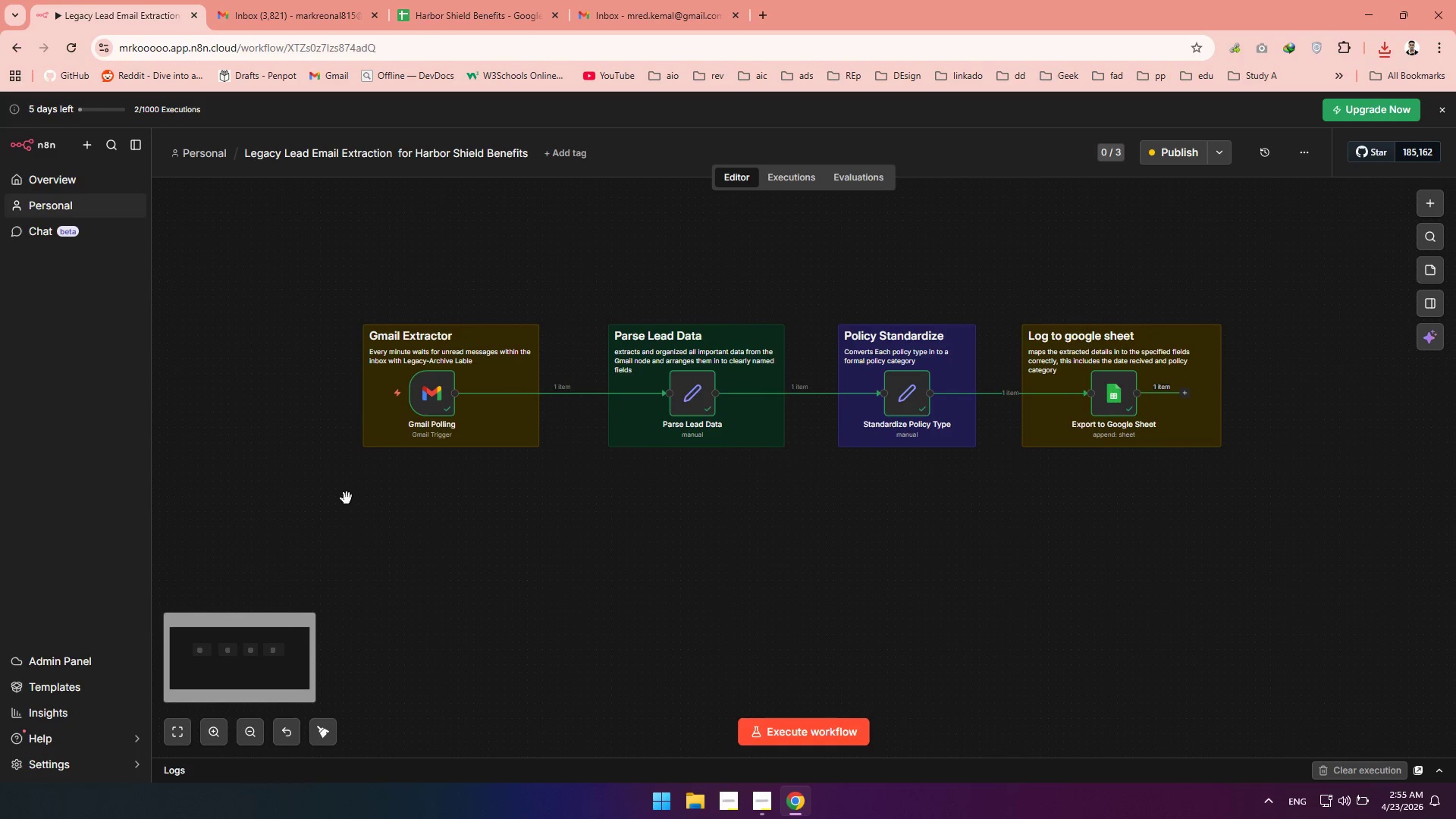 
key(Space)
 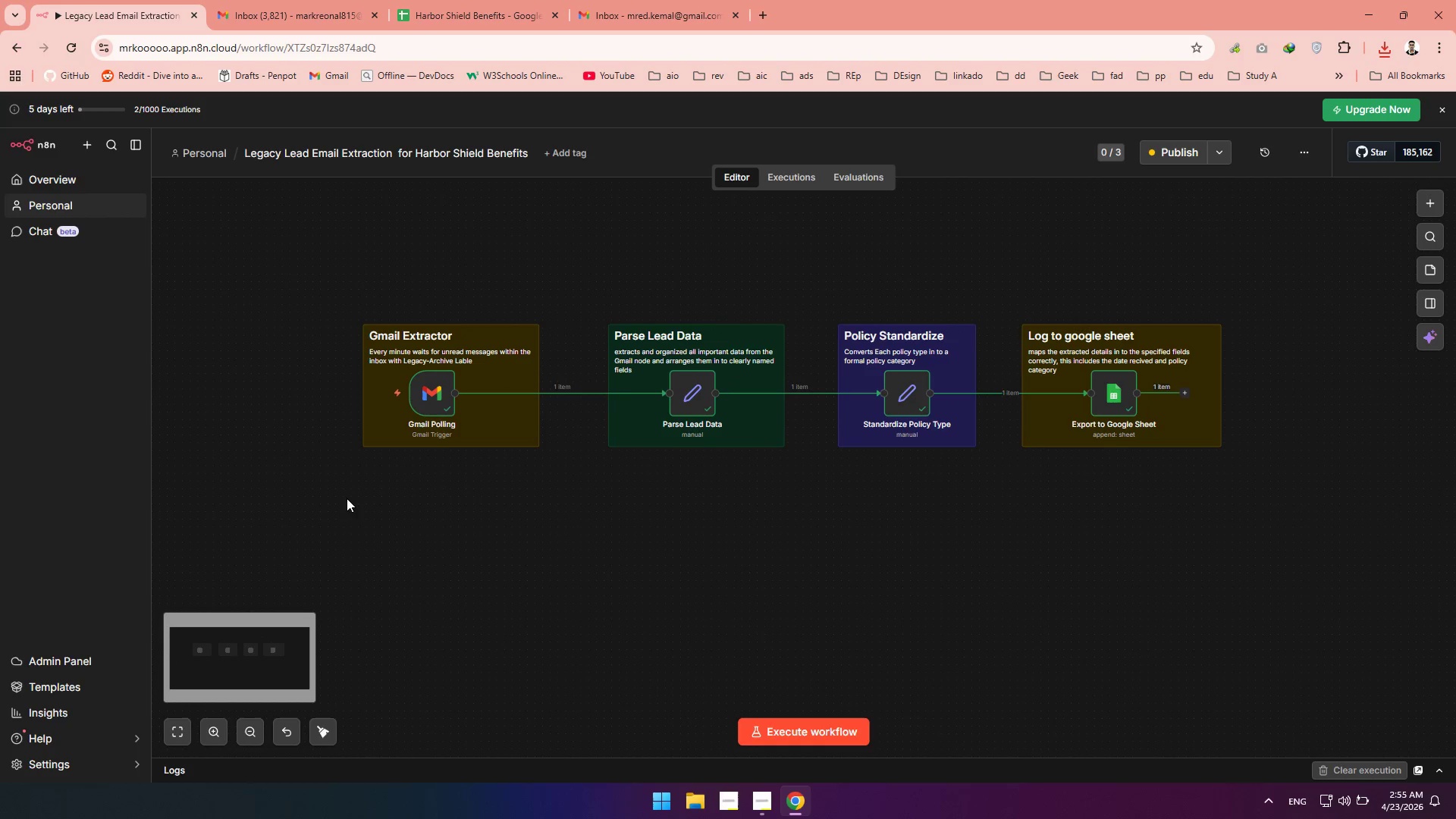 
key(Space)
 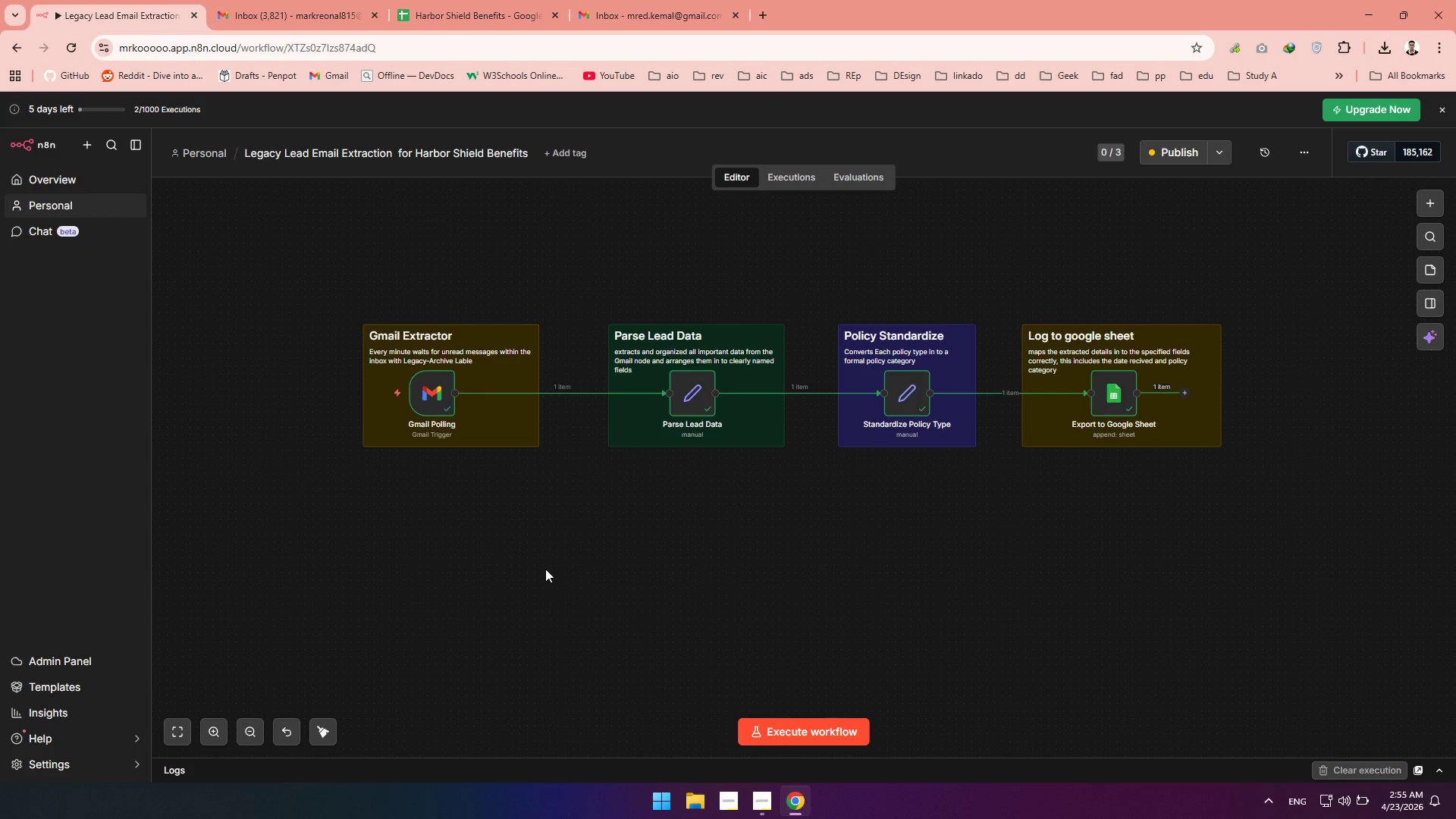 
wait(22.47)
 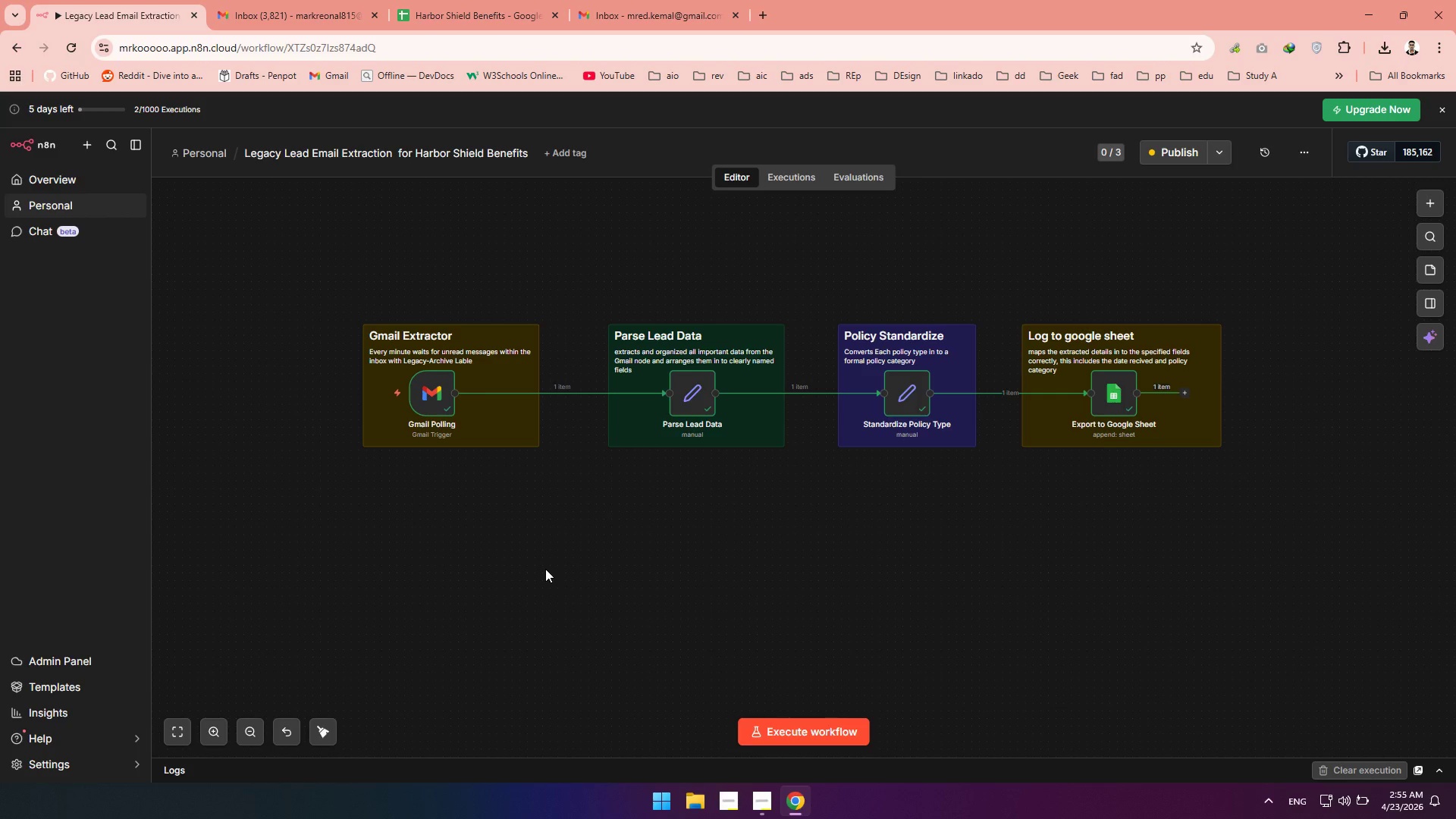 
left_click([753, 804])